 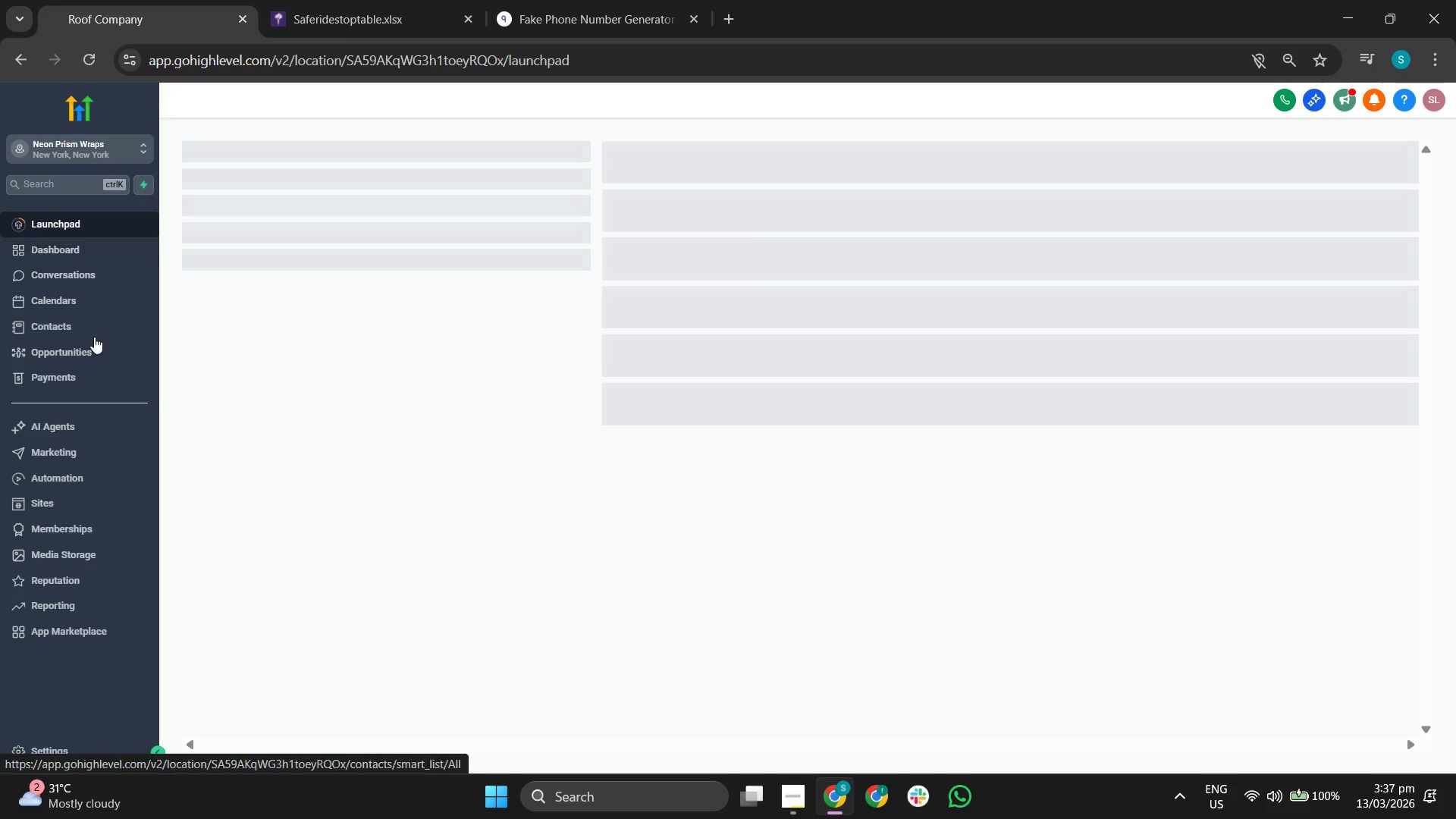 
left_click([85, 451])
 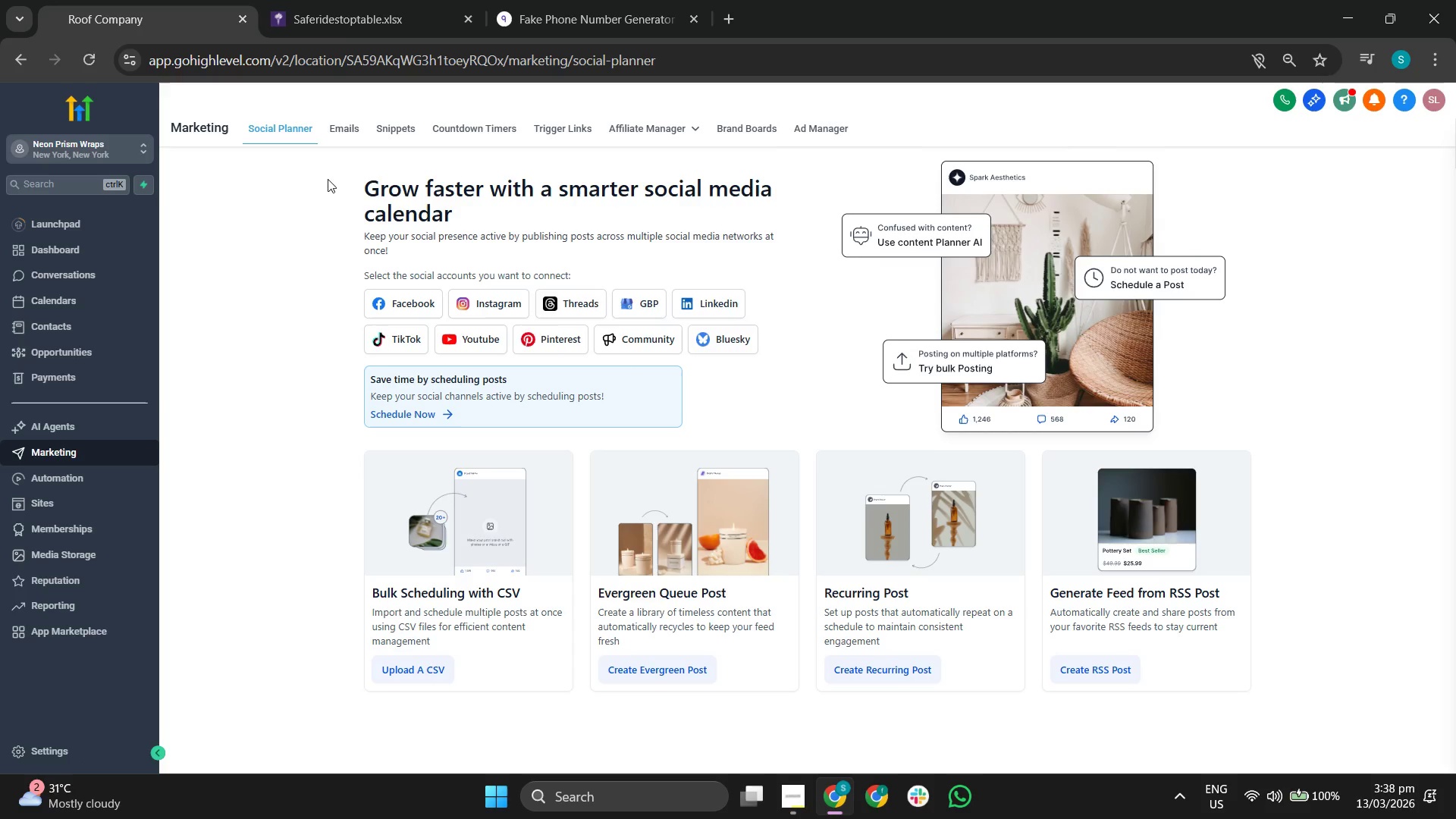 
left_click([350, 133])
 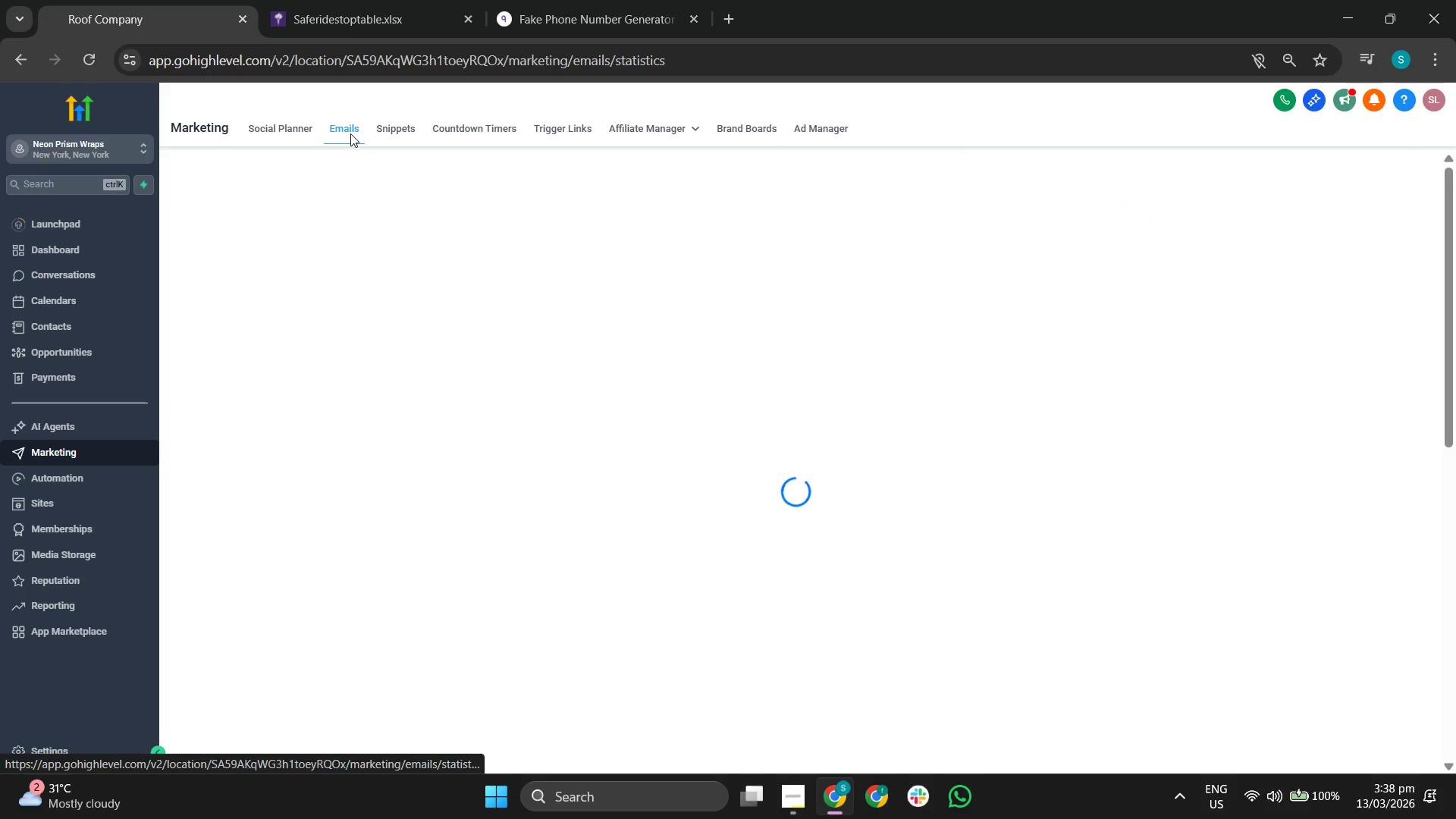 
wait(8.58)
 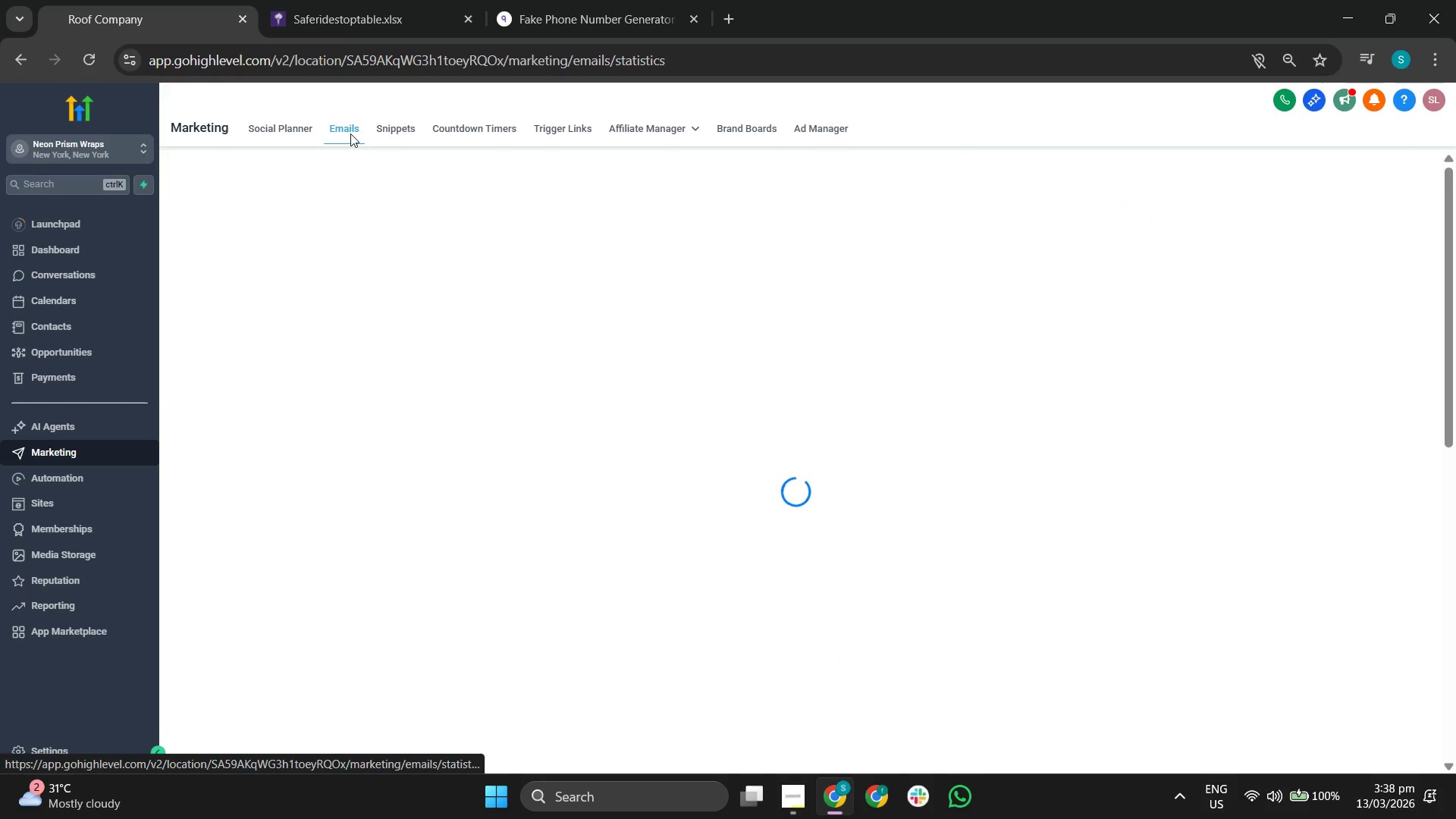 
left_click([526, 230])